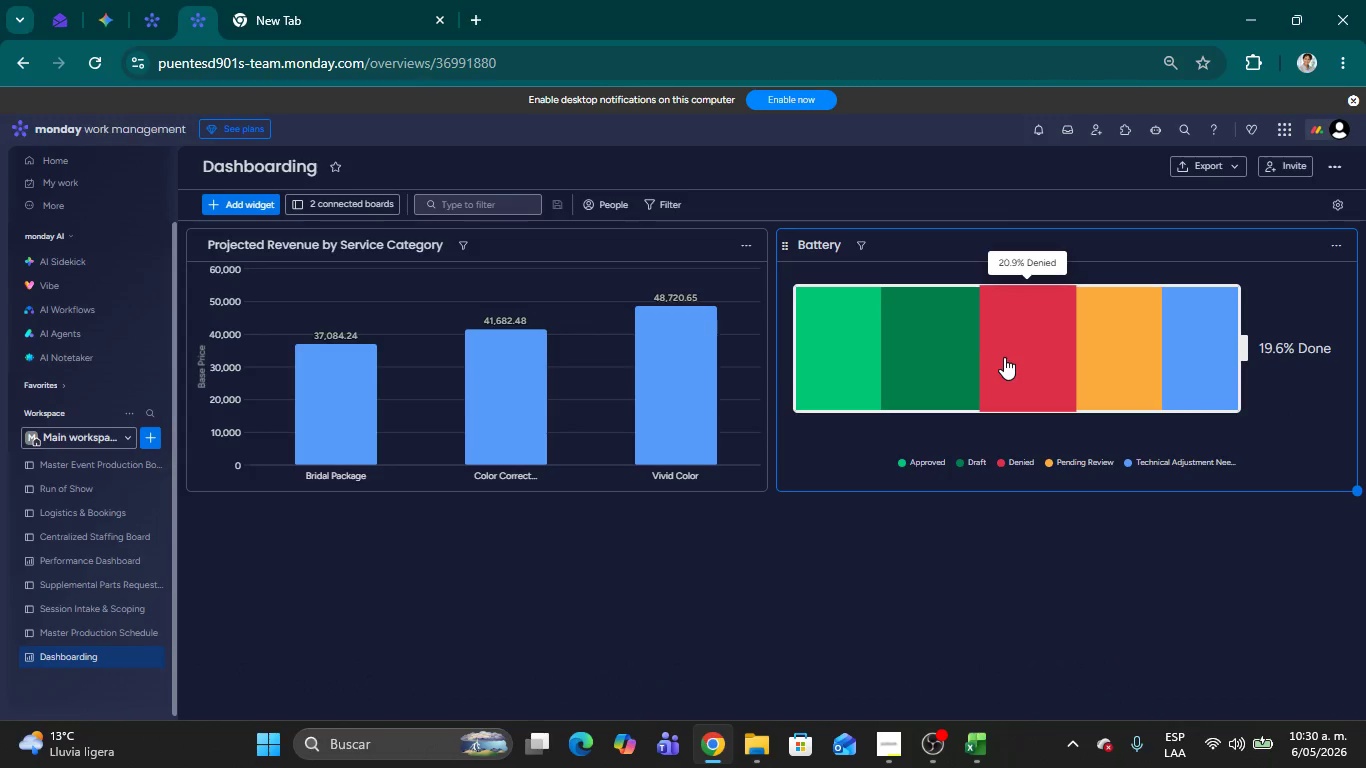 
left_click([921, 732])
 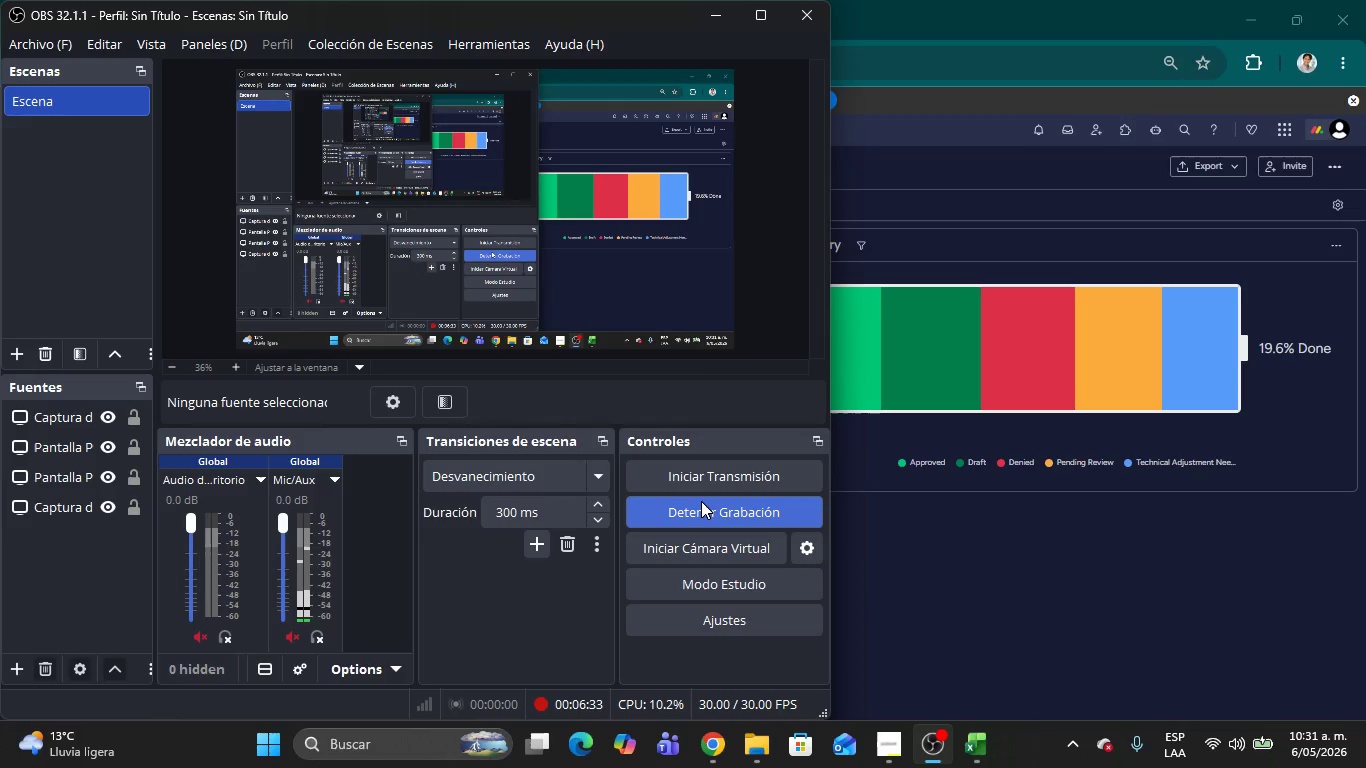 
left_click([702, 509])
 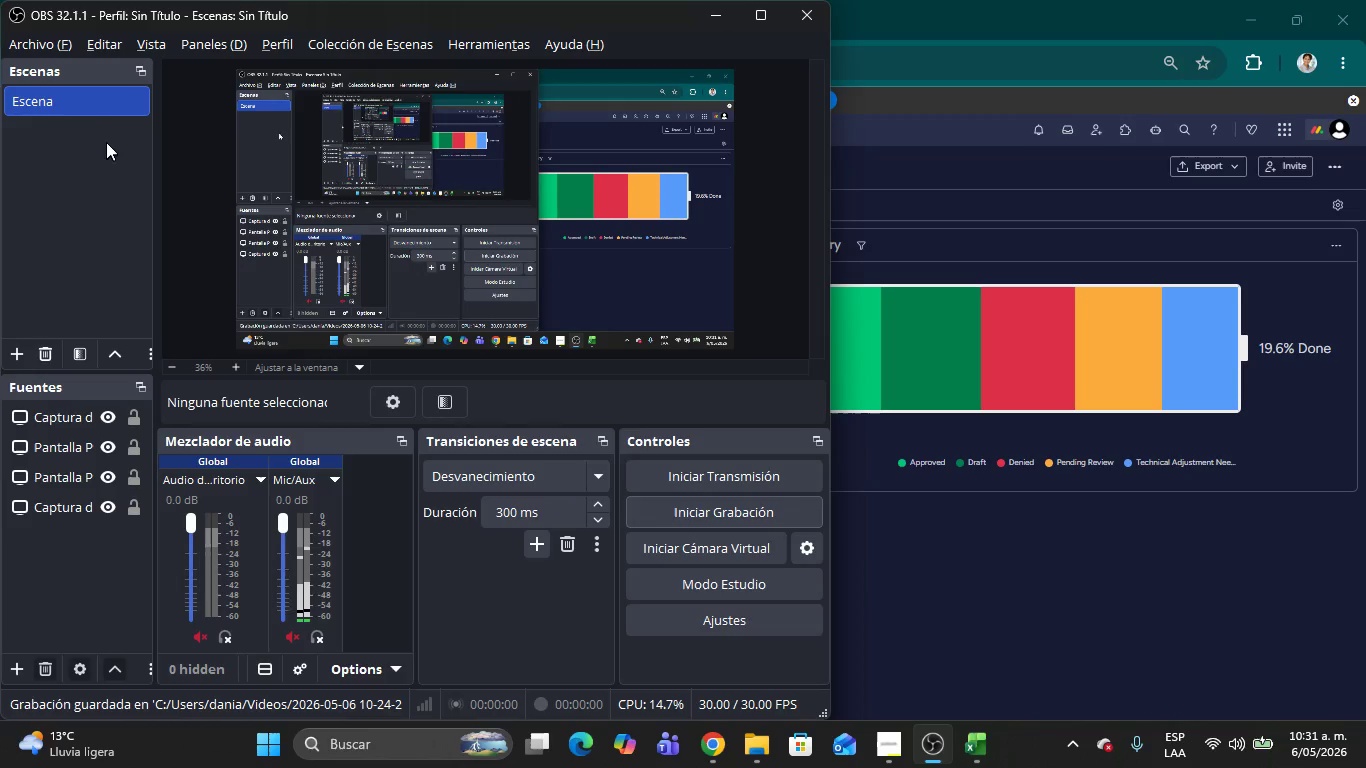 
left_click([44, 42])
 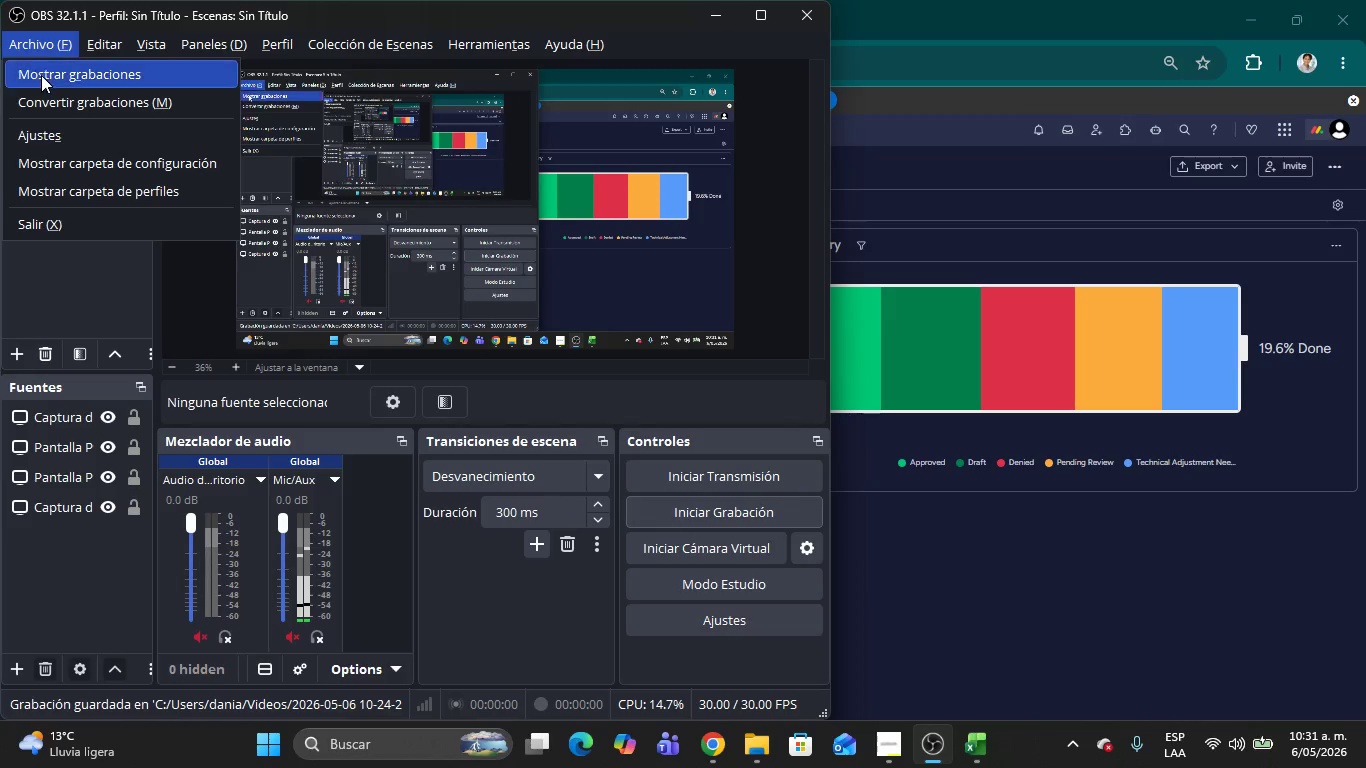 
left_click([41, 75])
 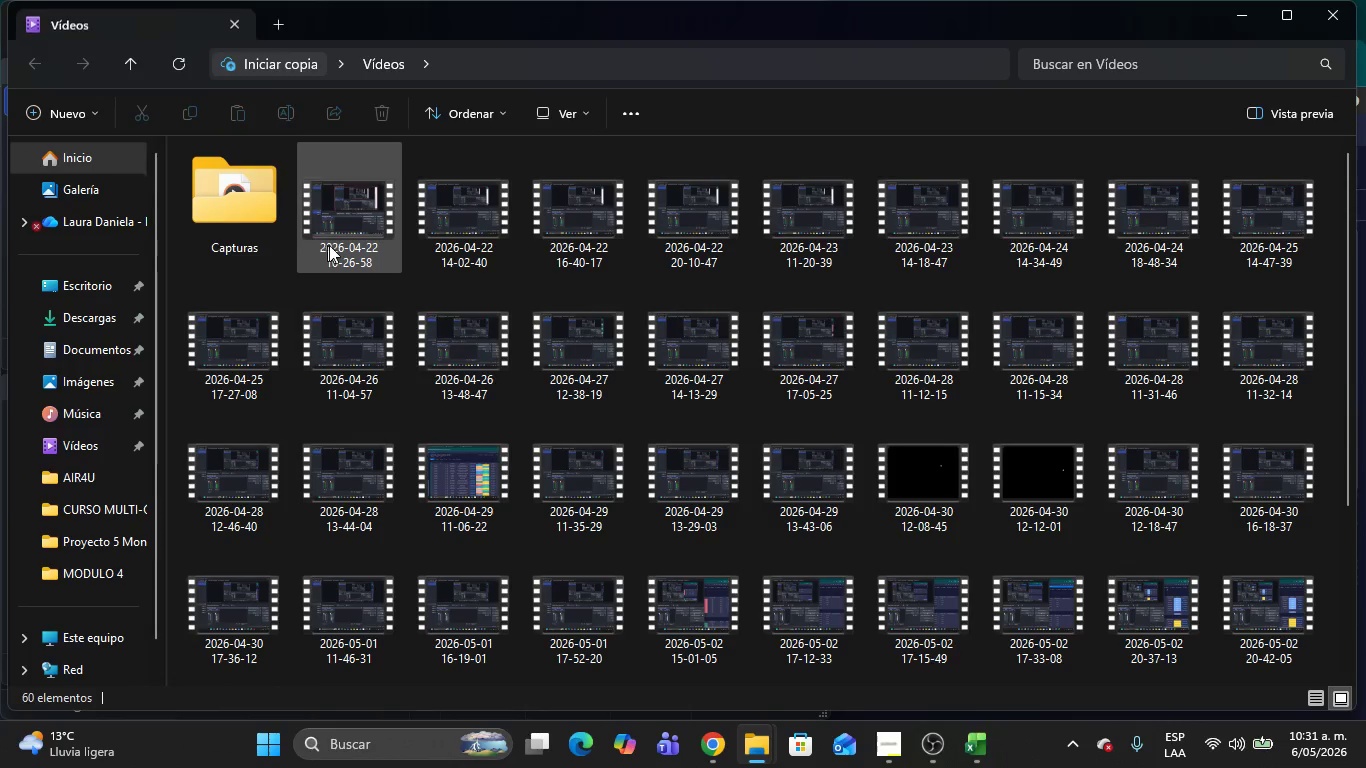 
scroll: coordinate [1218, 536], scroll_direction: down, amount: 23.0
 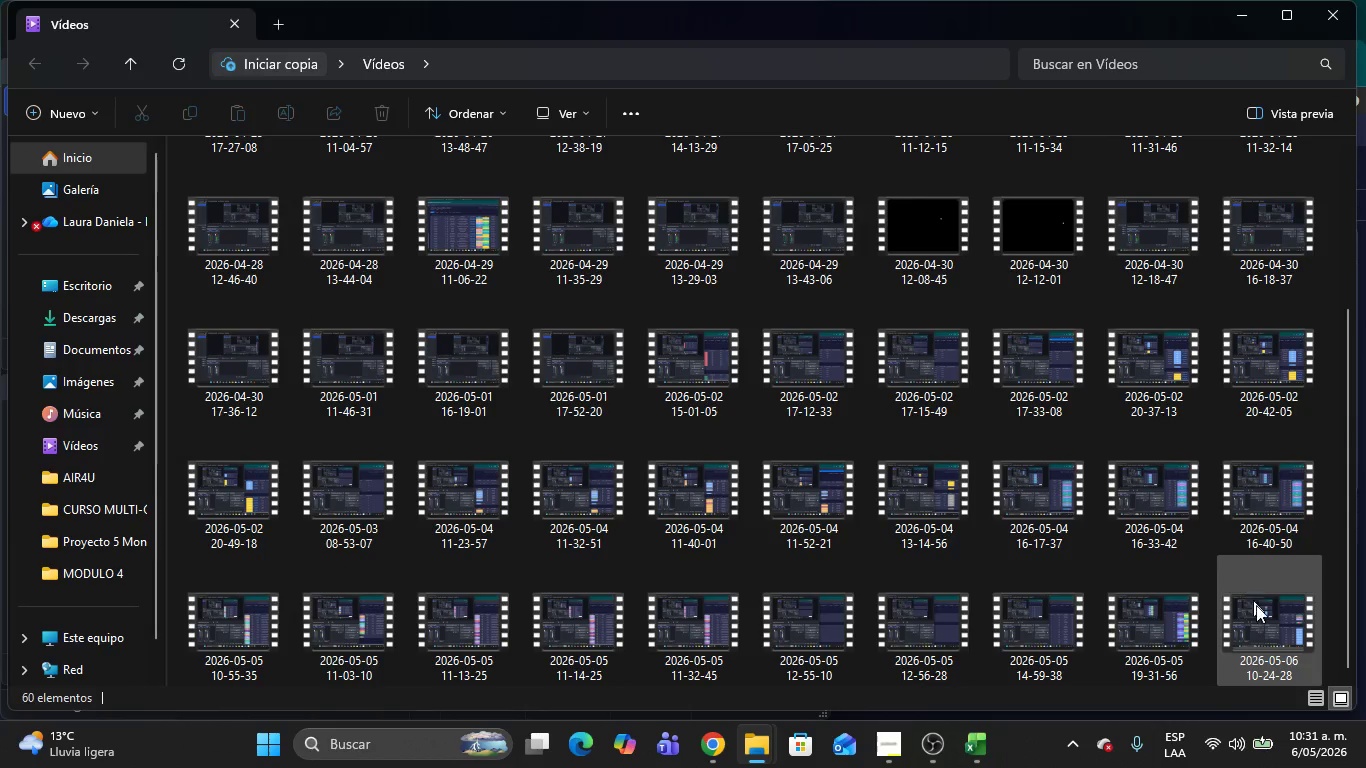 
left_click([1261, 612])
 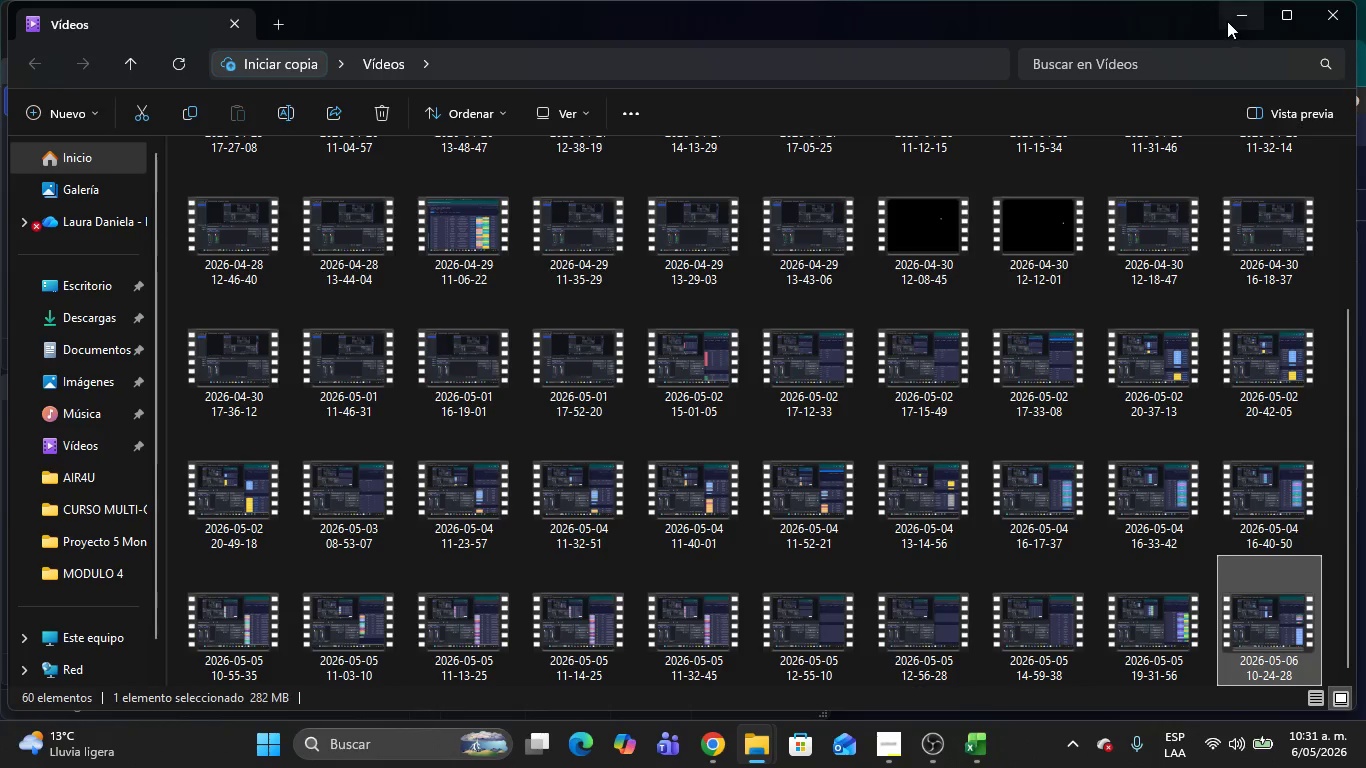 
left_click([1236, 15])
 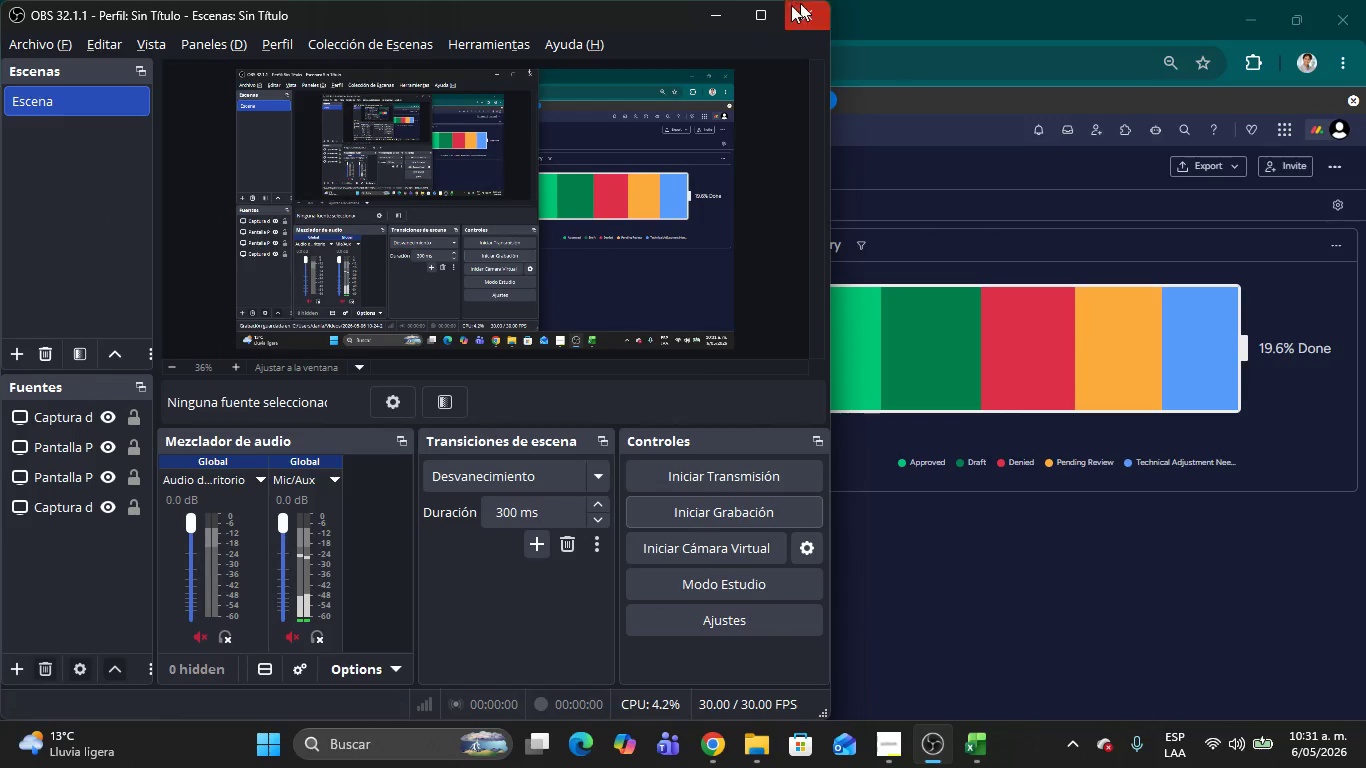 
left_click([709, 7])
 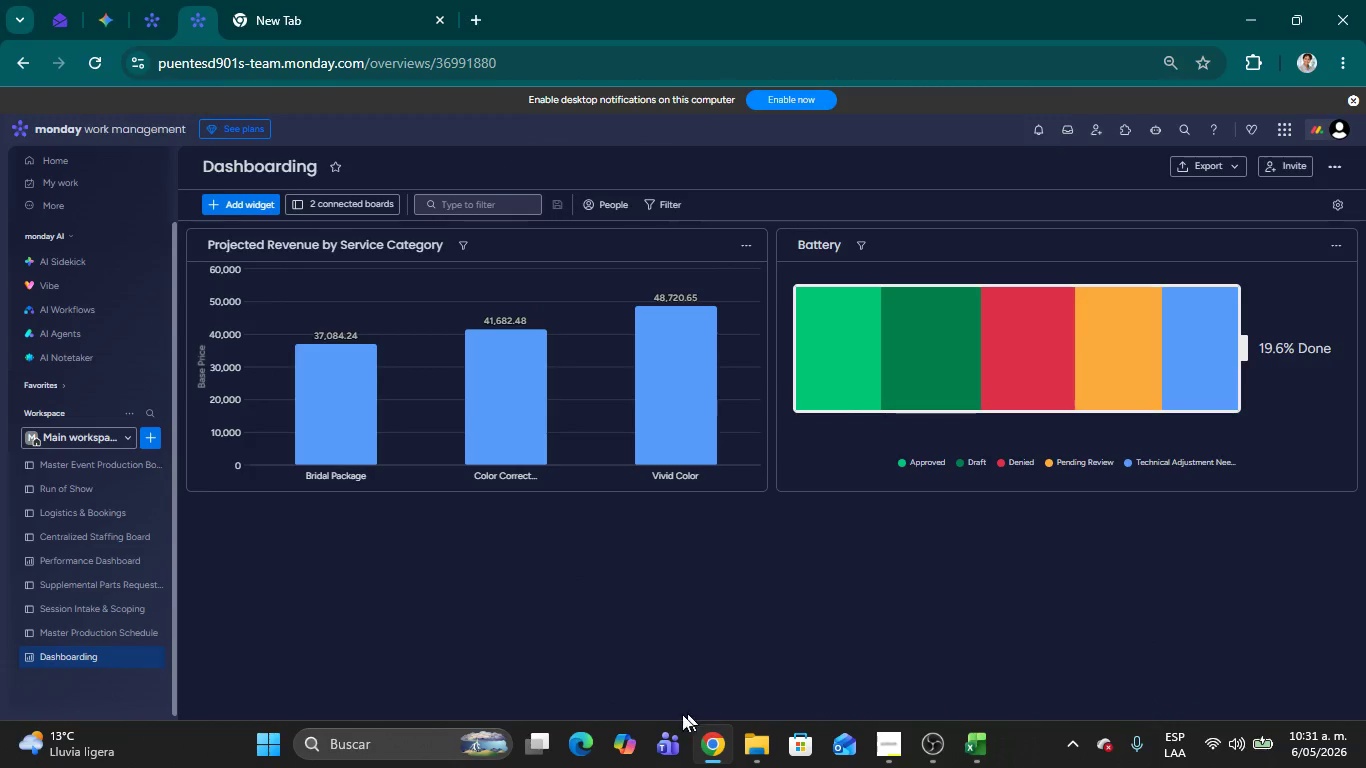 
left_click([403, 740])
 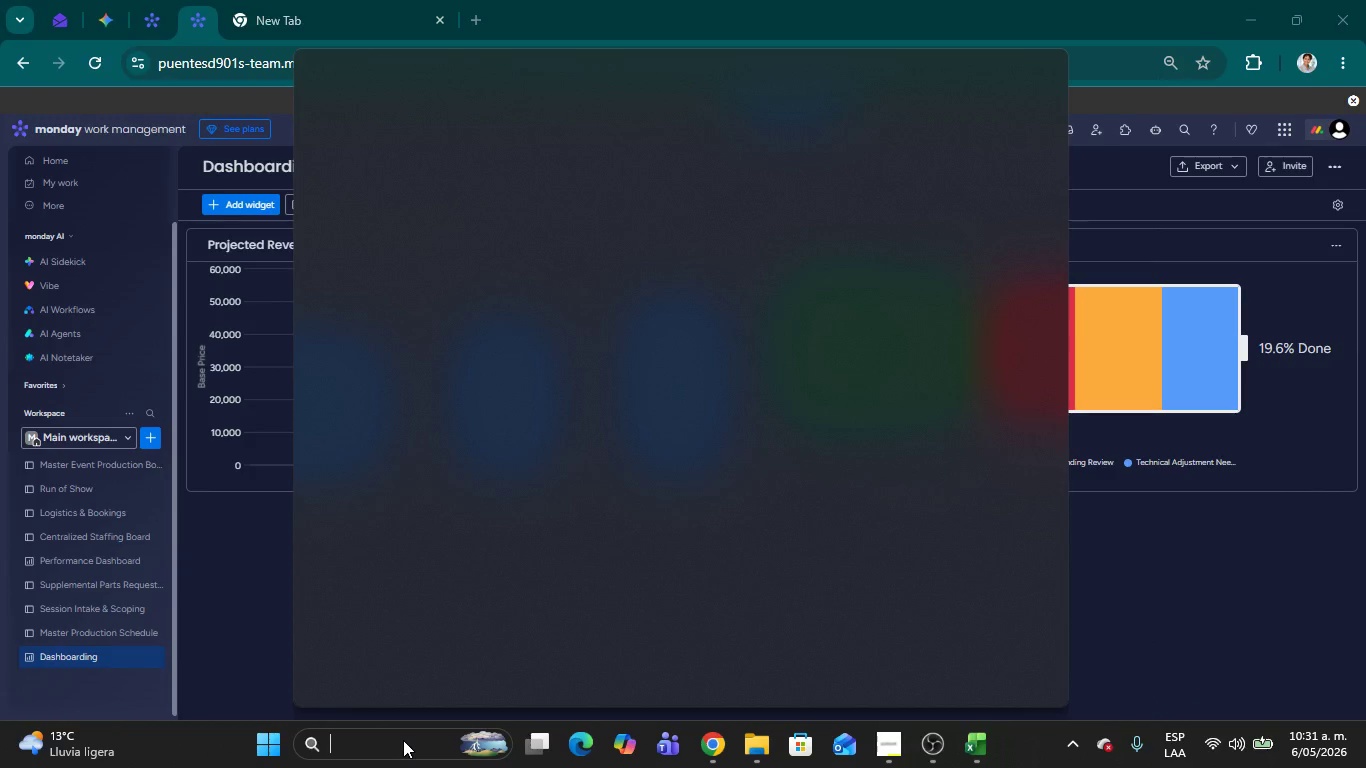 
type(WOR)
 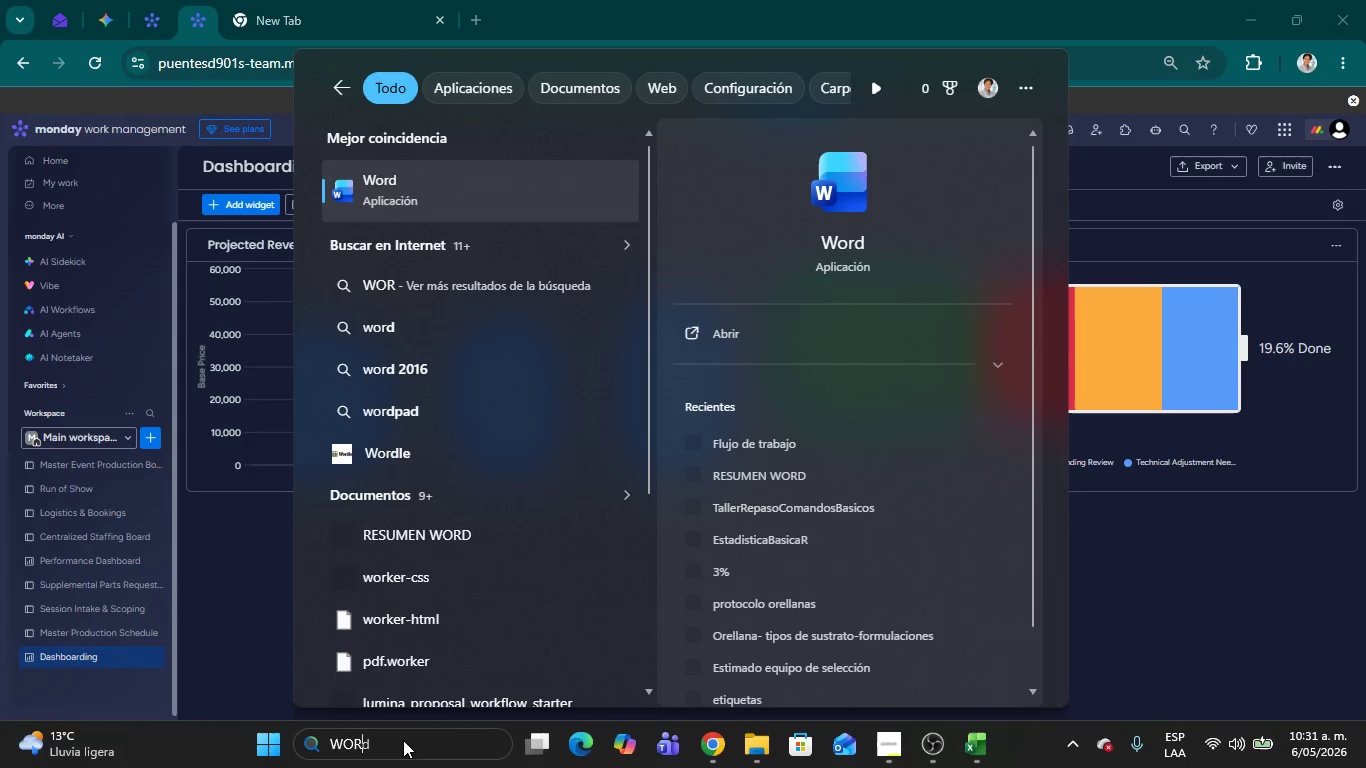 
key(Enter)
 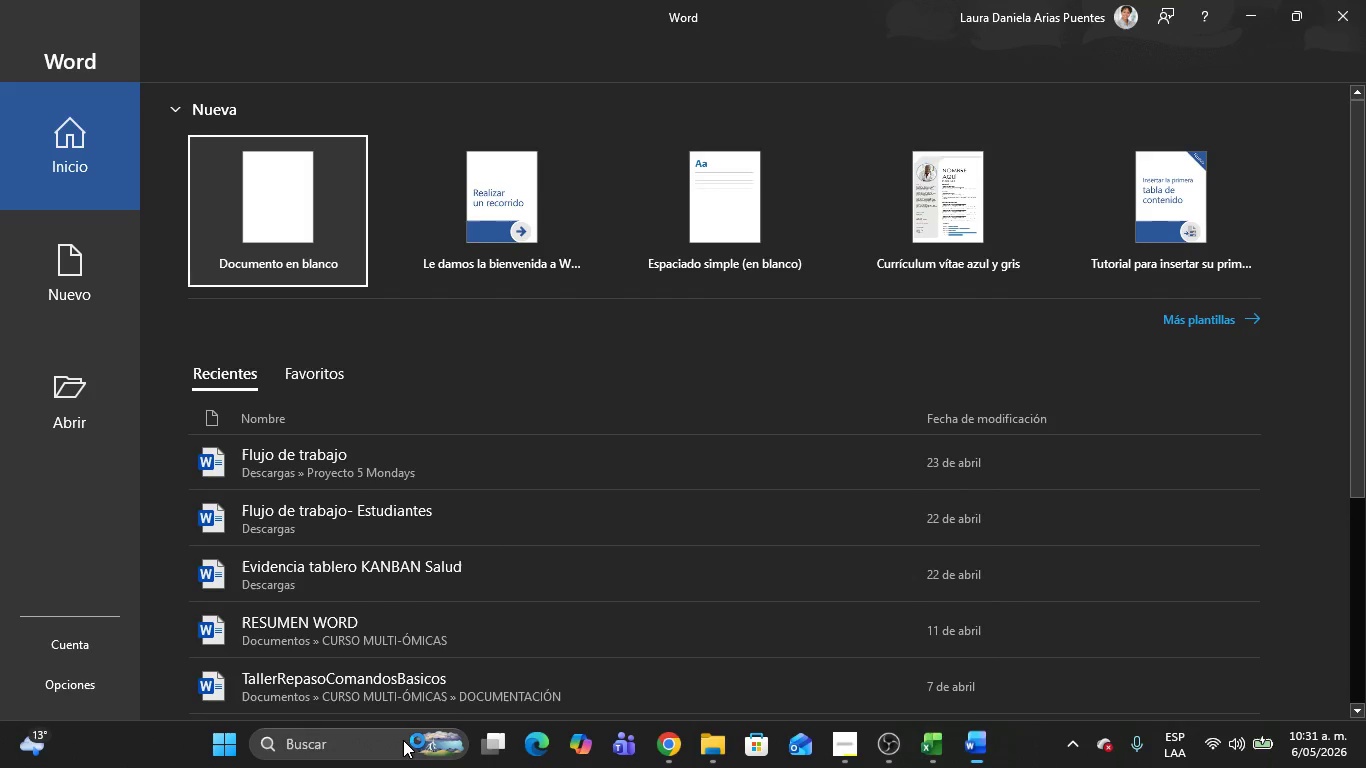 
wait(5.28)
 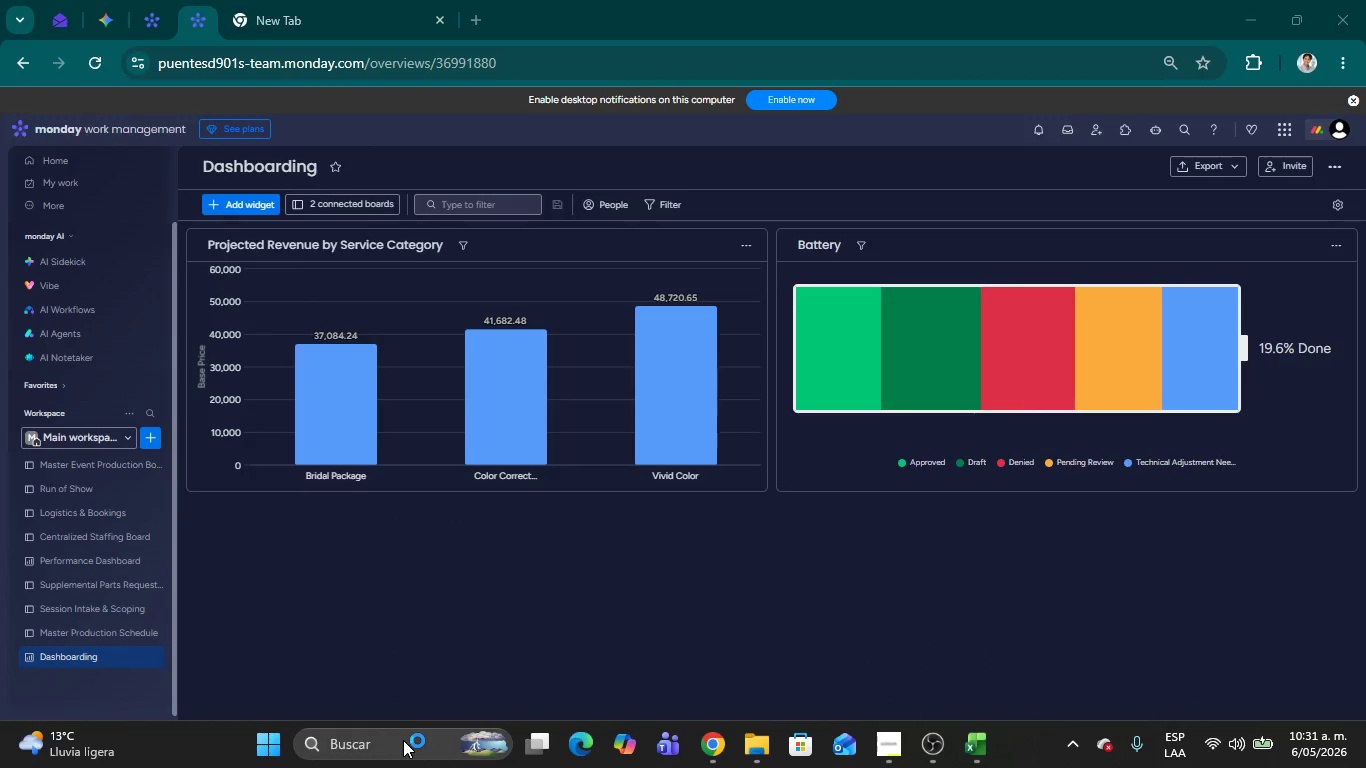 
key(Enter)
 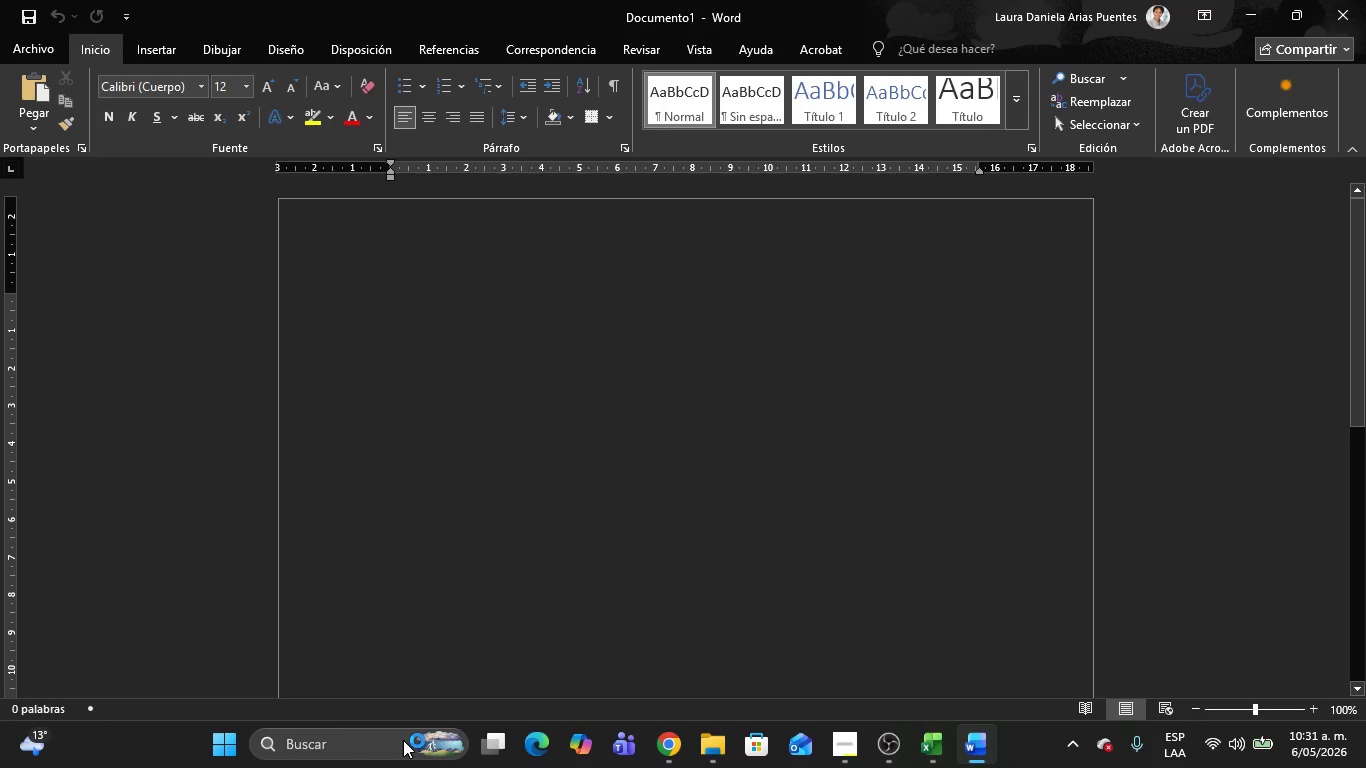 
key(Alt+AltLeft)
 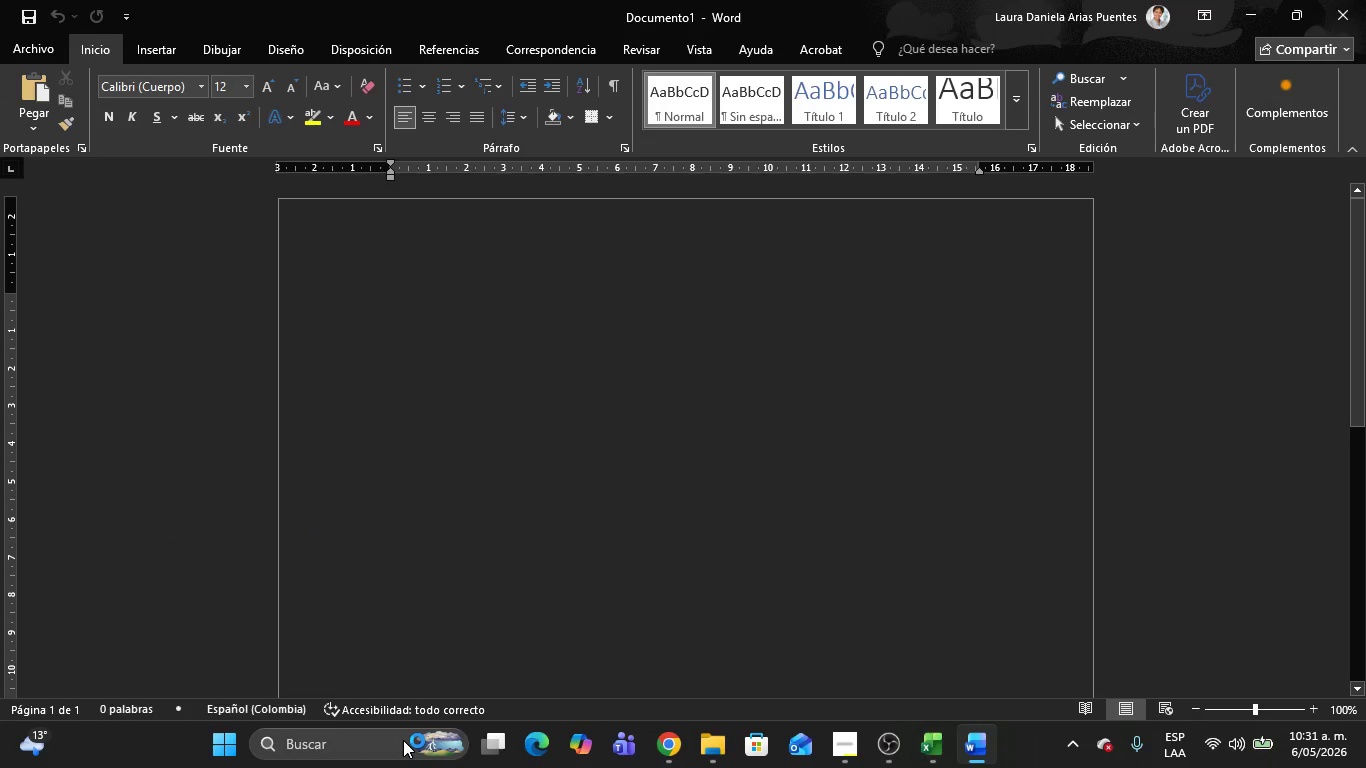 
key(Alt+Tab)
 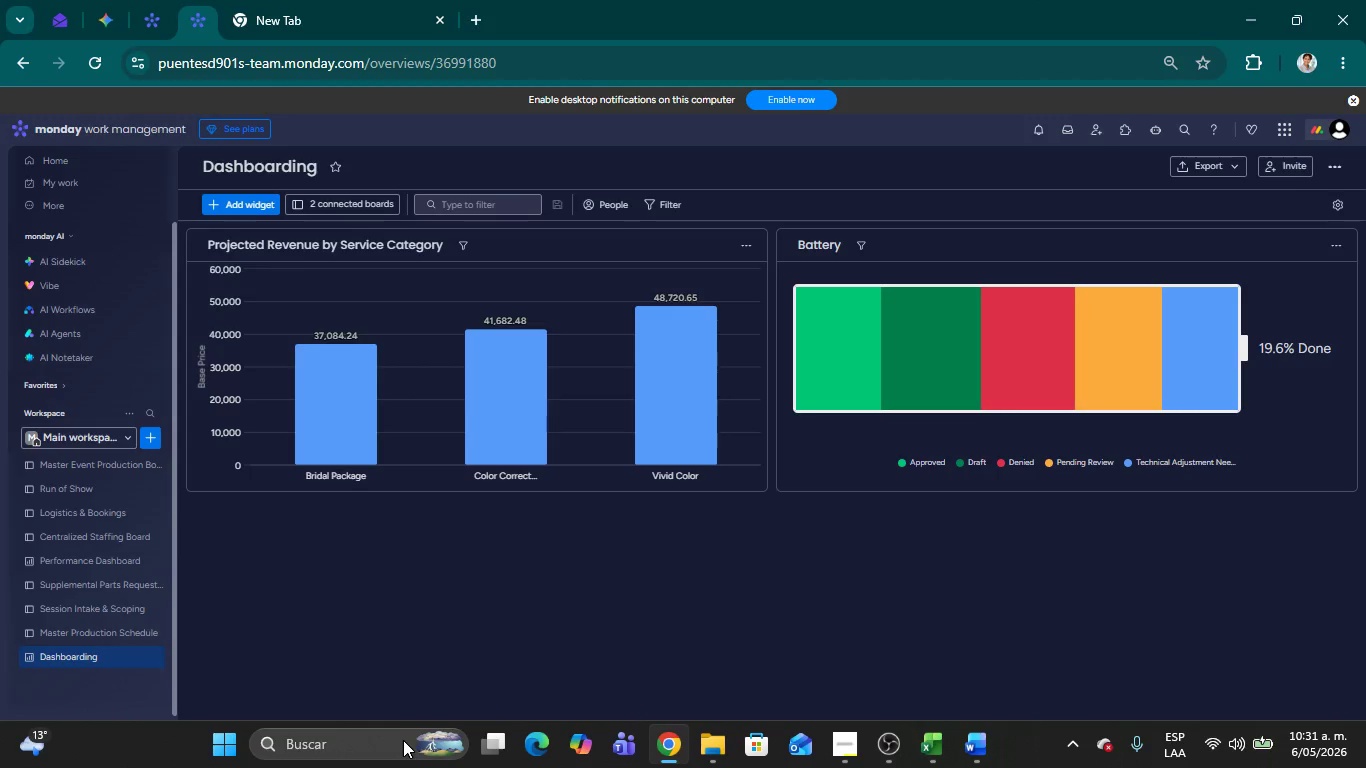 
key(Meta+Shift+MetaLeft)
 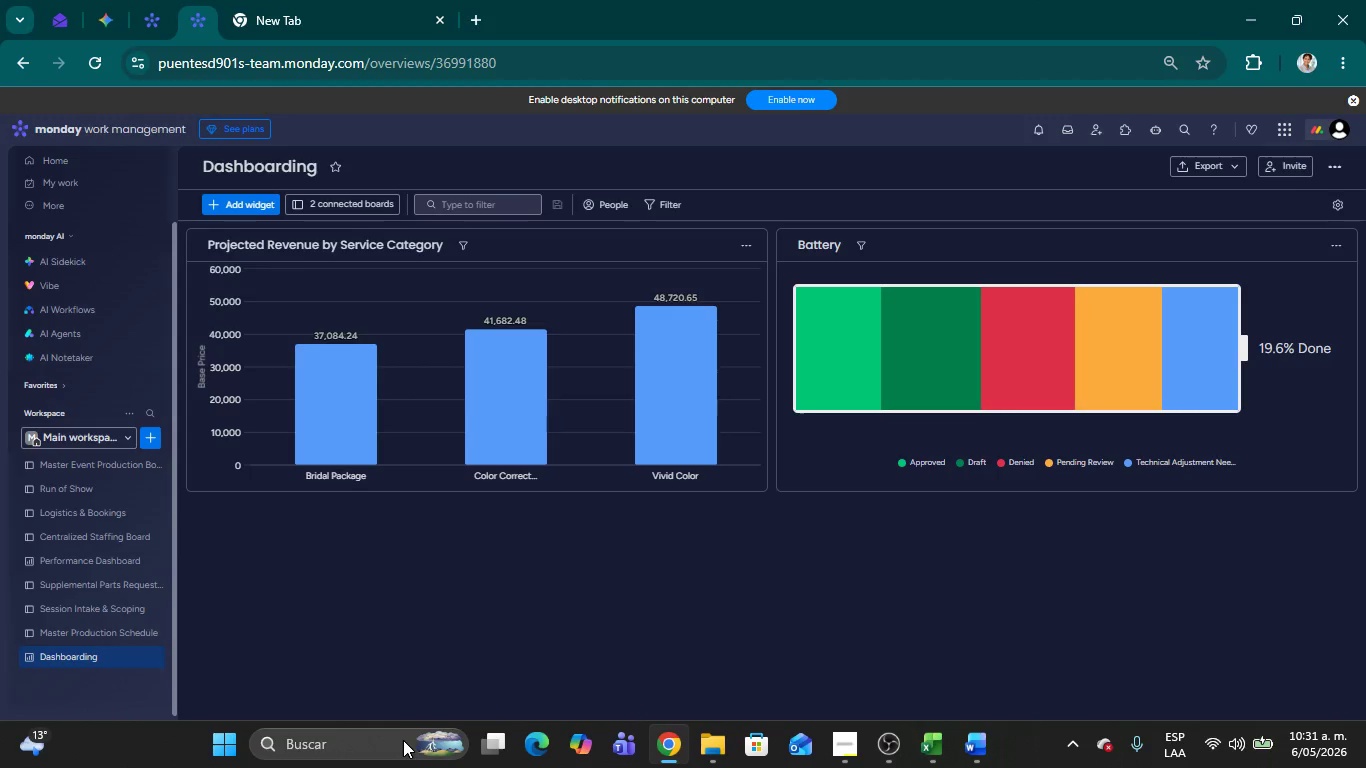 
key(Meta+Shift+S)
 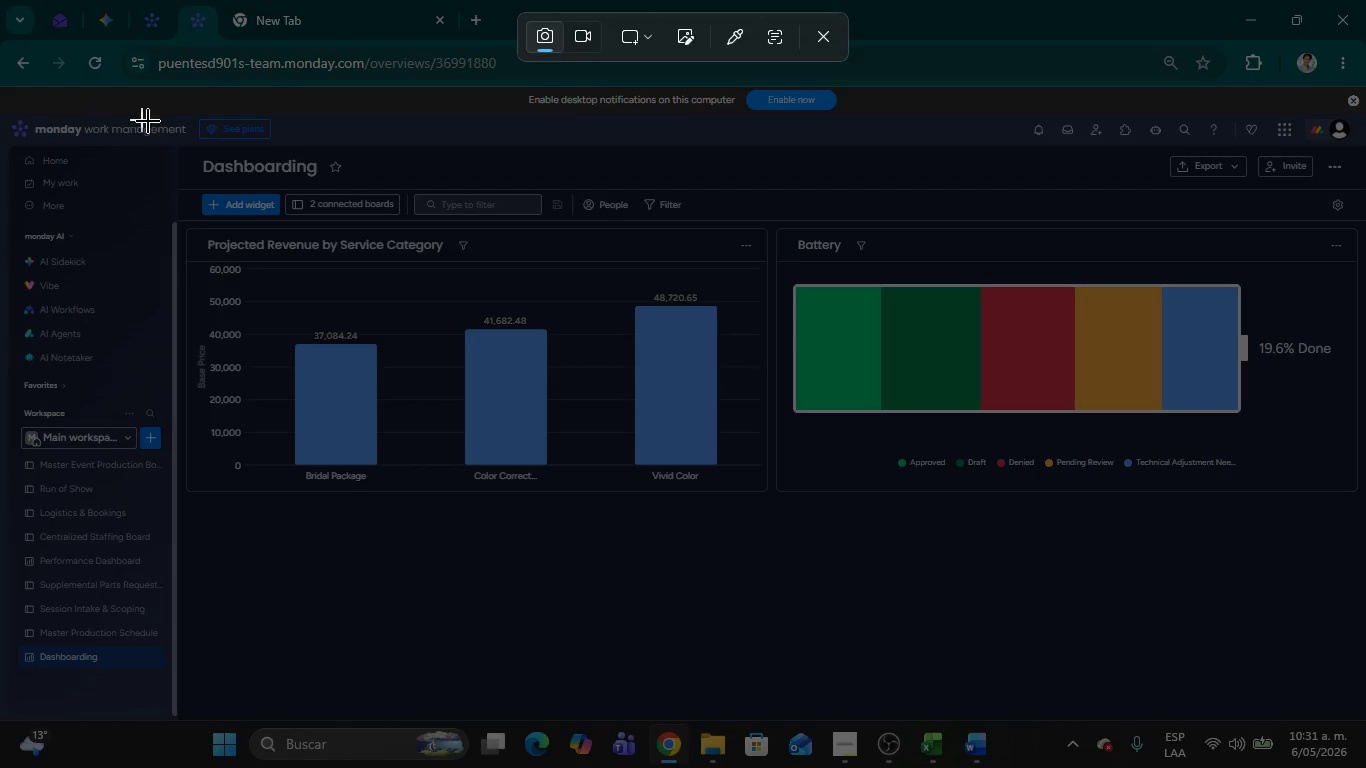 
wait(5.8)
 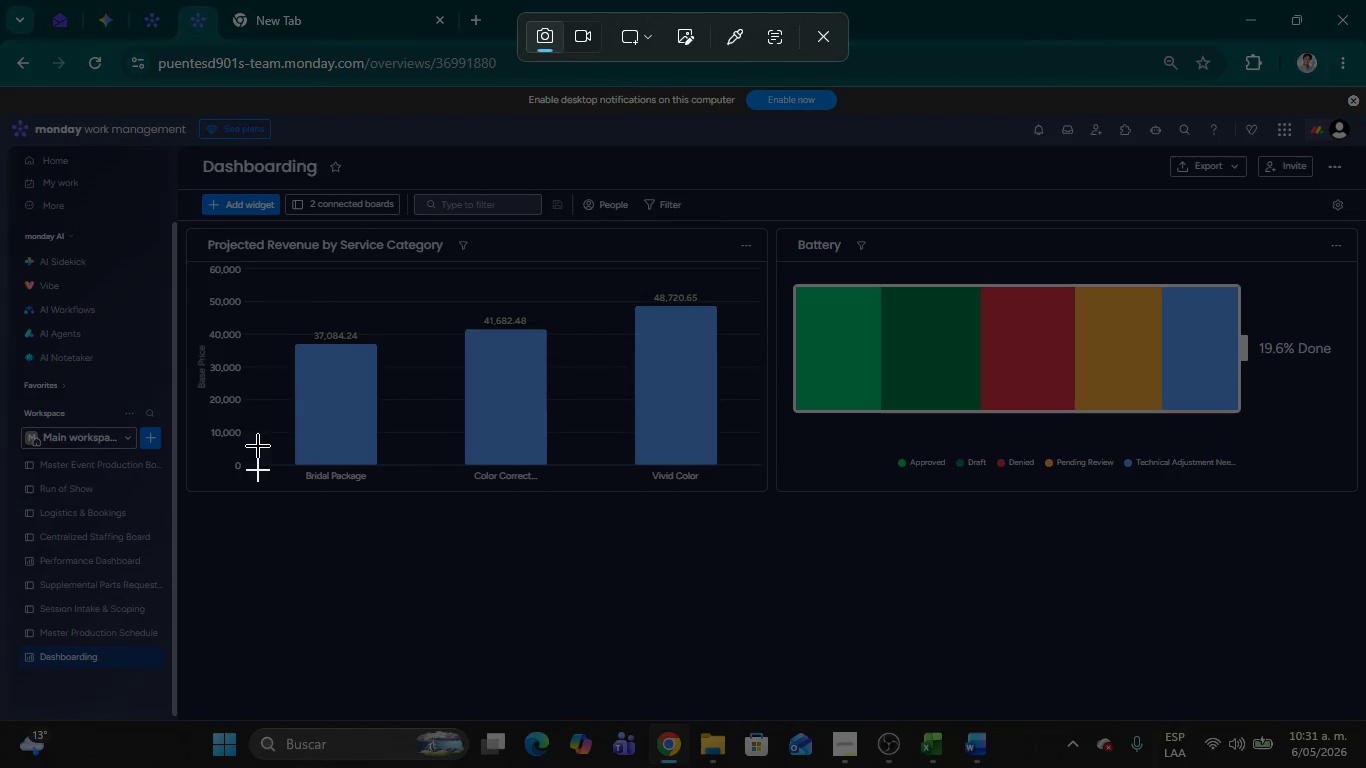 
left_click_drag(start_coordinate=[172, 147], to_coordinate=[1365, 511])
 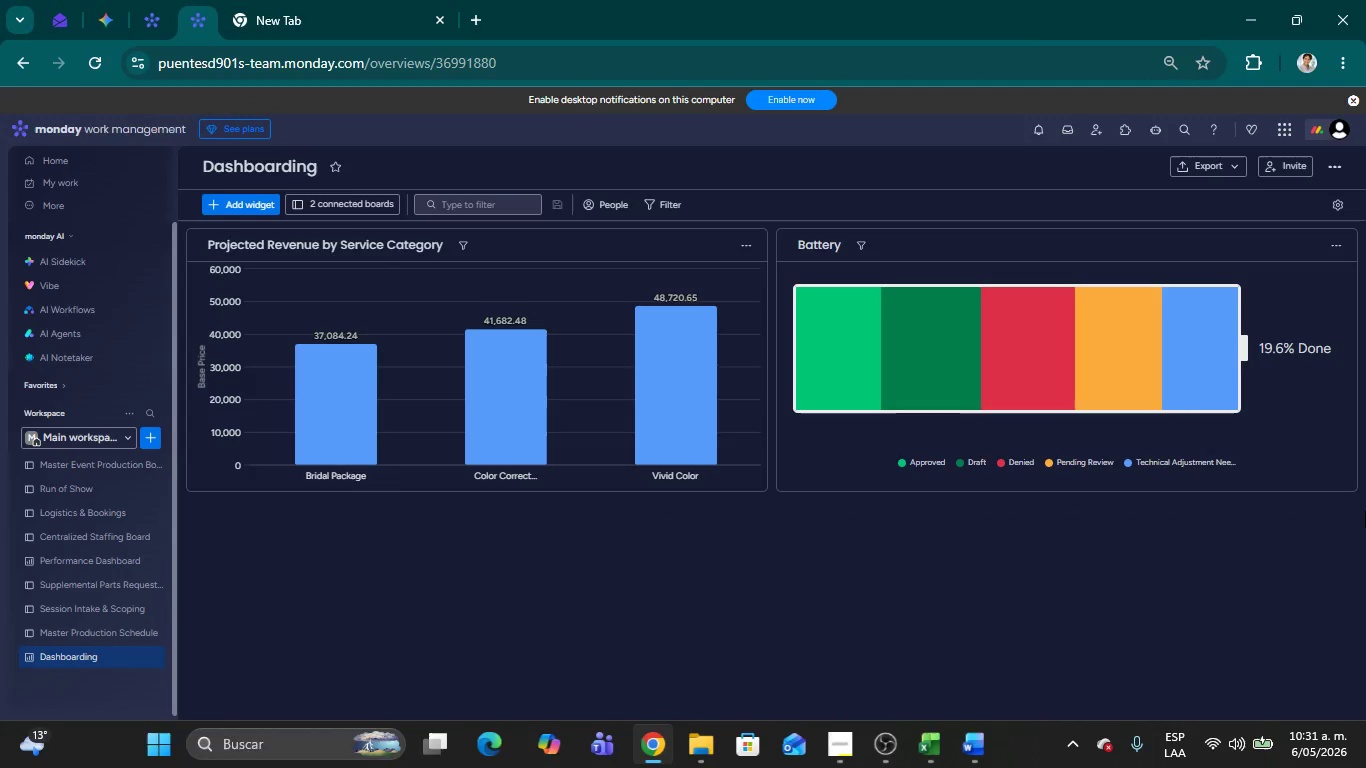 
key(Alt+AltLeft)
 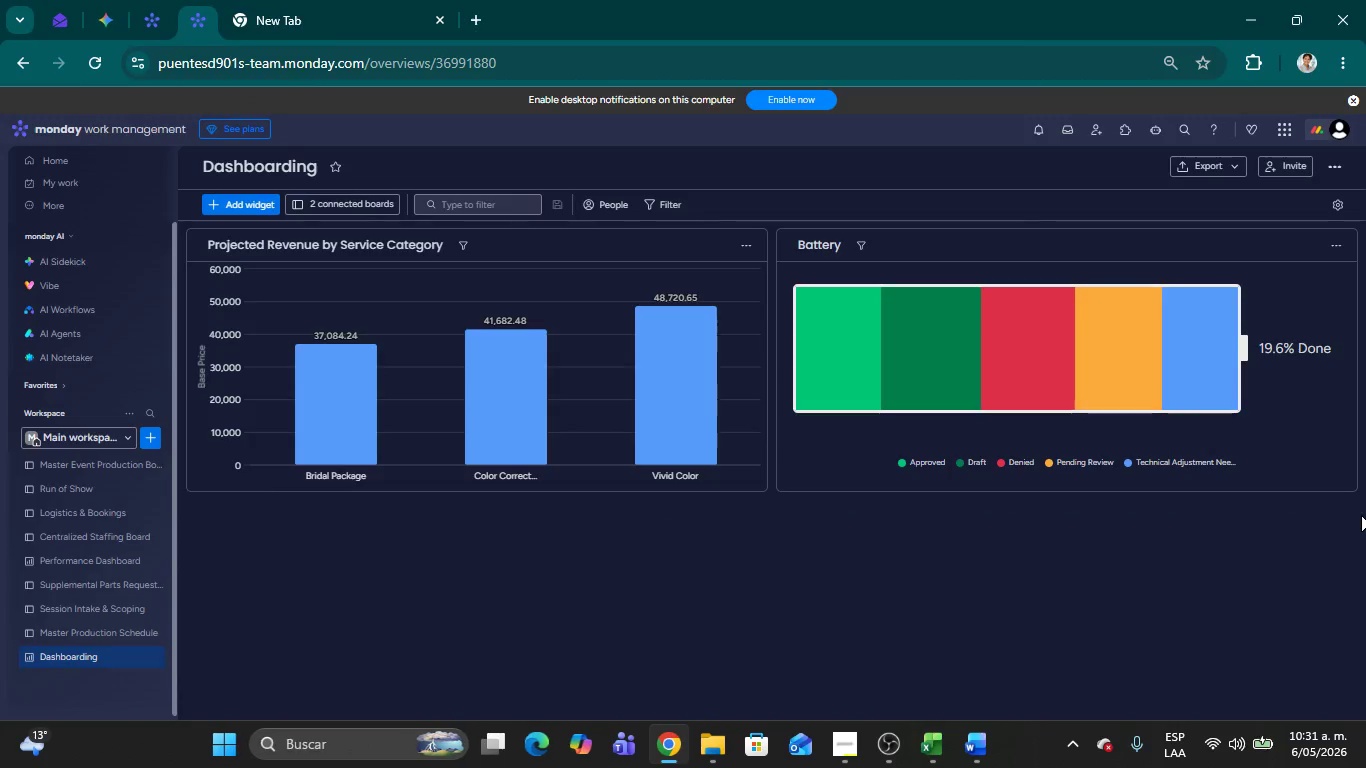 
key(Alt+Tab)
 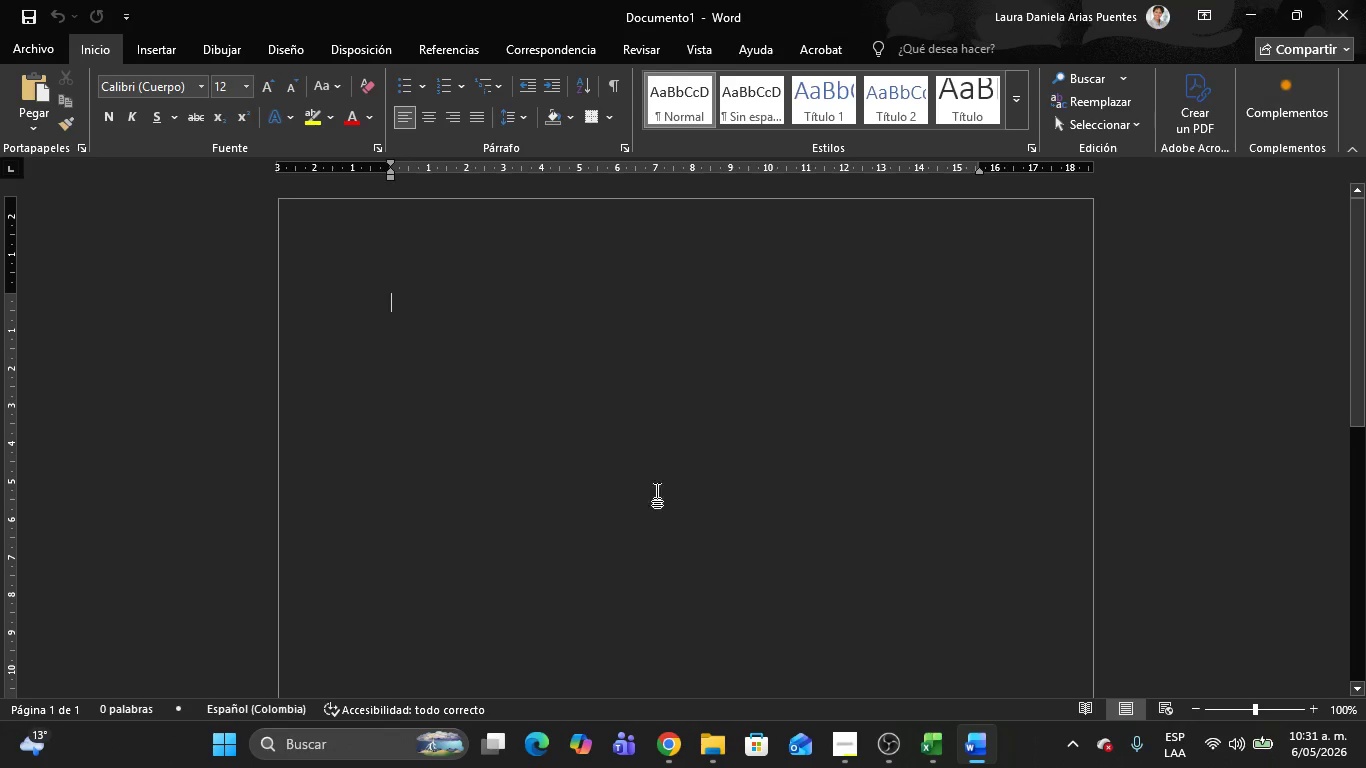 
key(Control+V)
 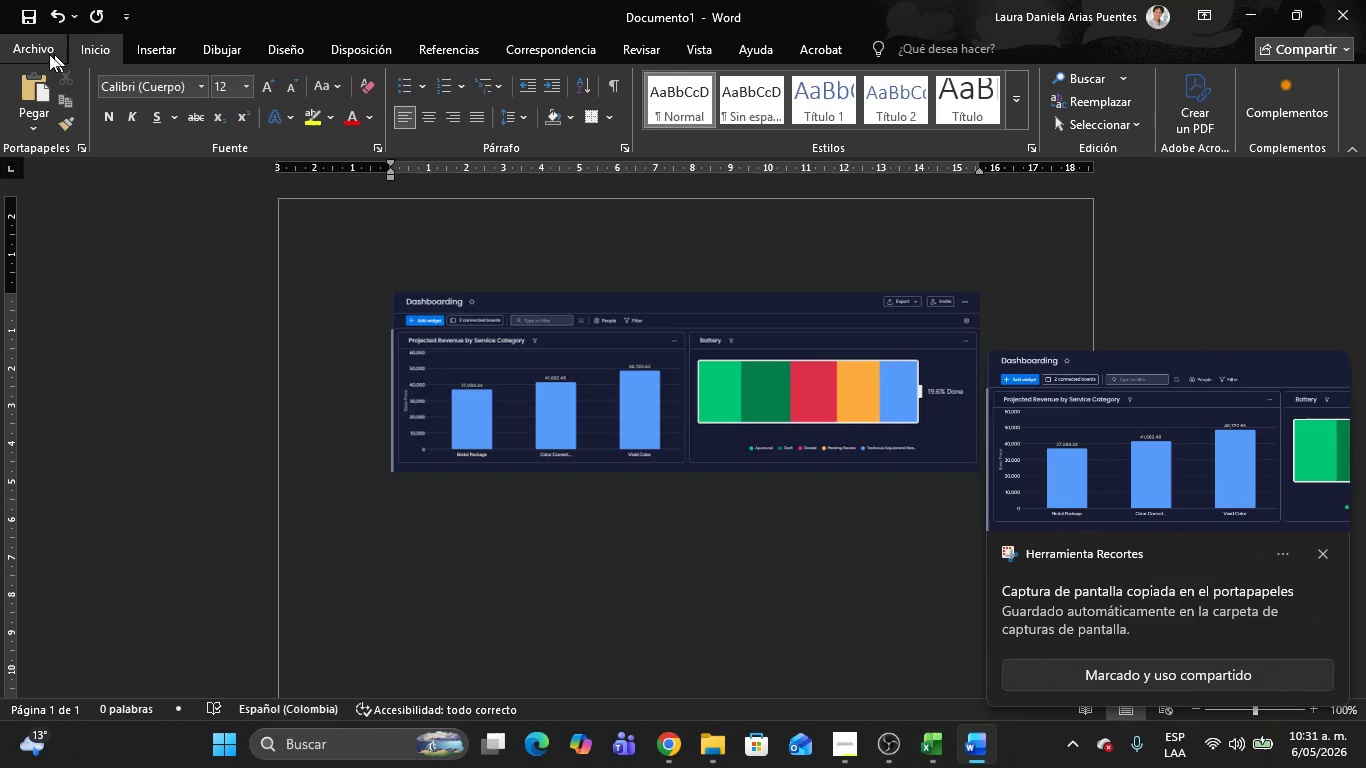 
left_click([33, 53])
 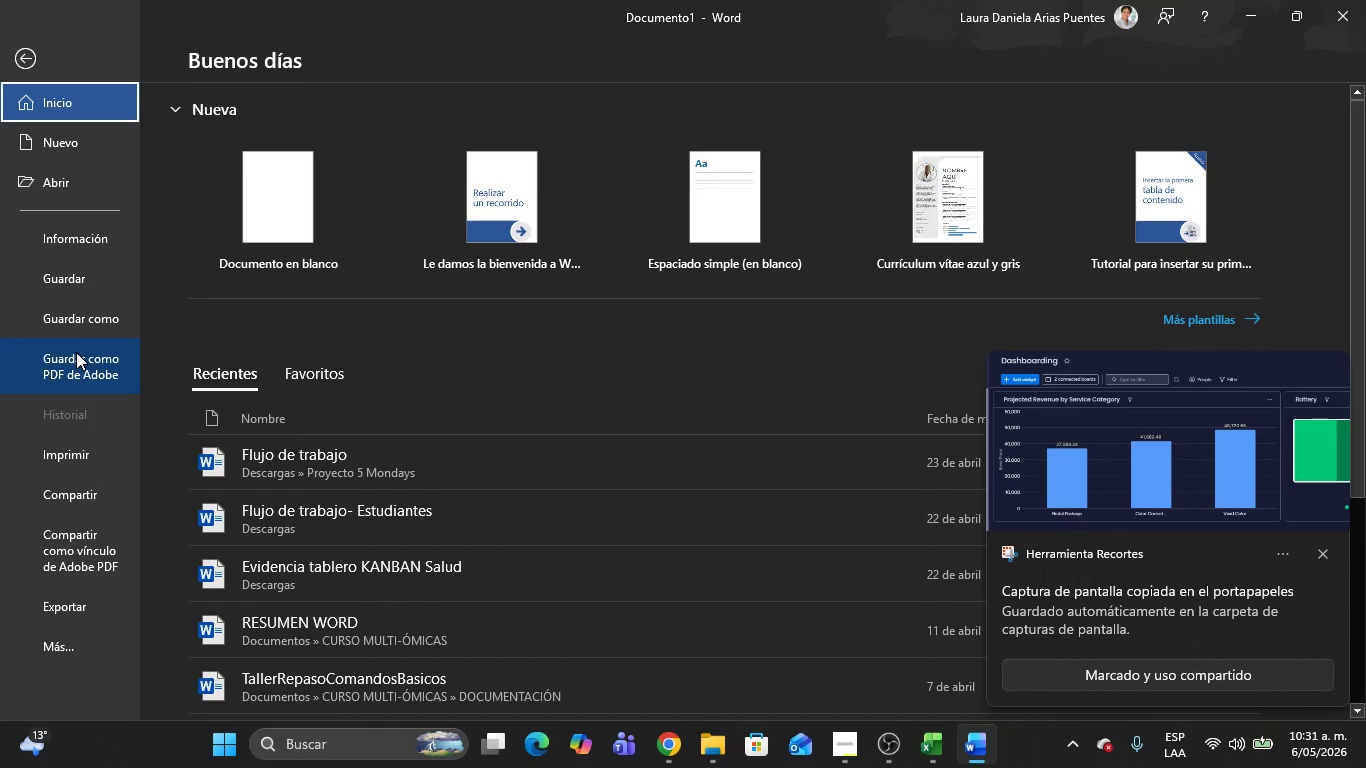 
left_click([69, 330])
 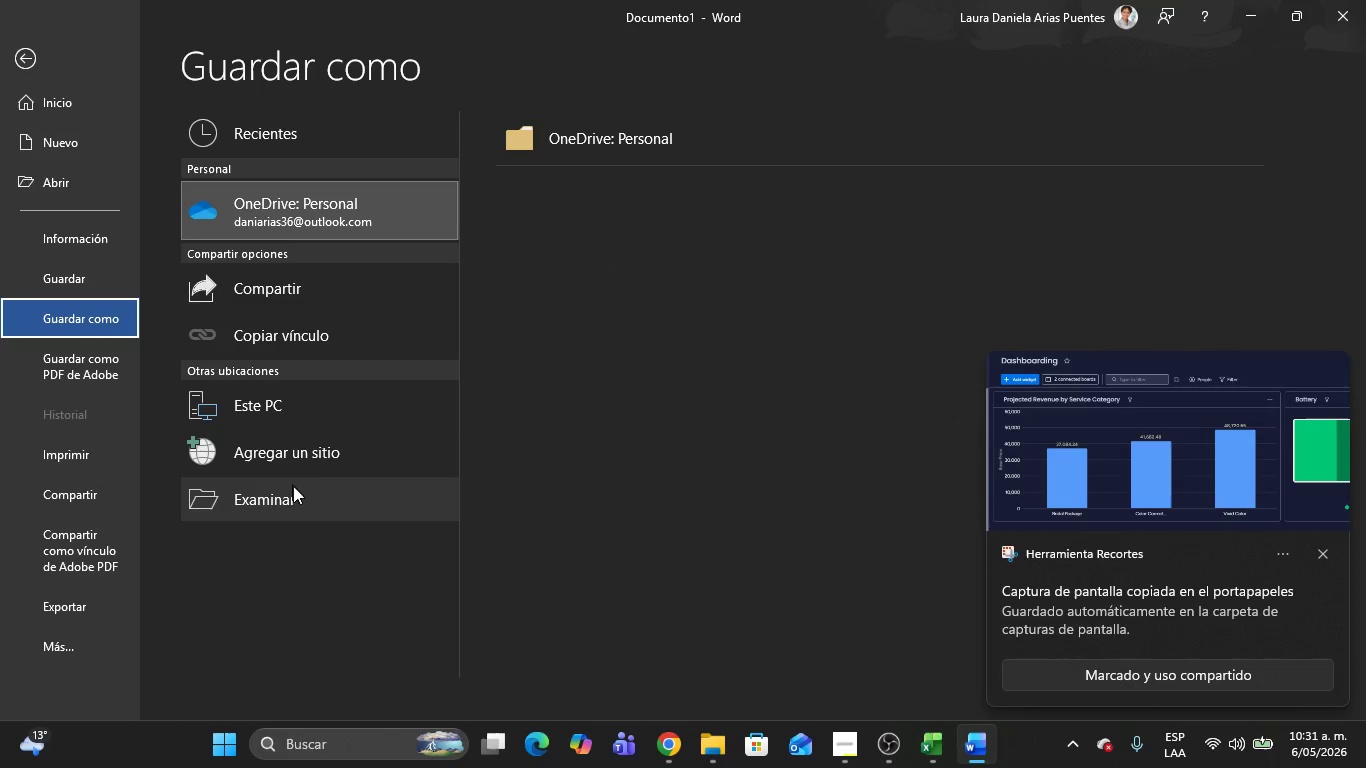 
left_click([302, 505])
 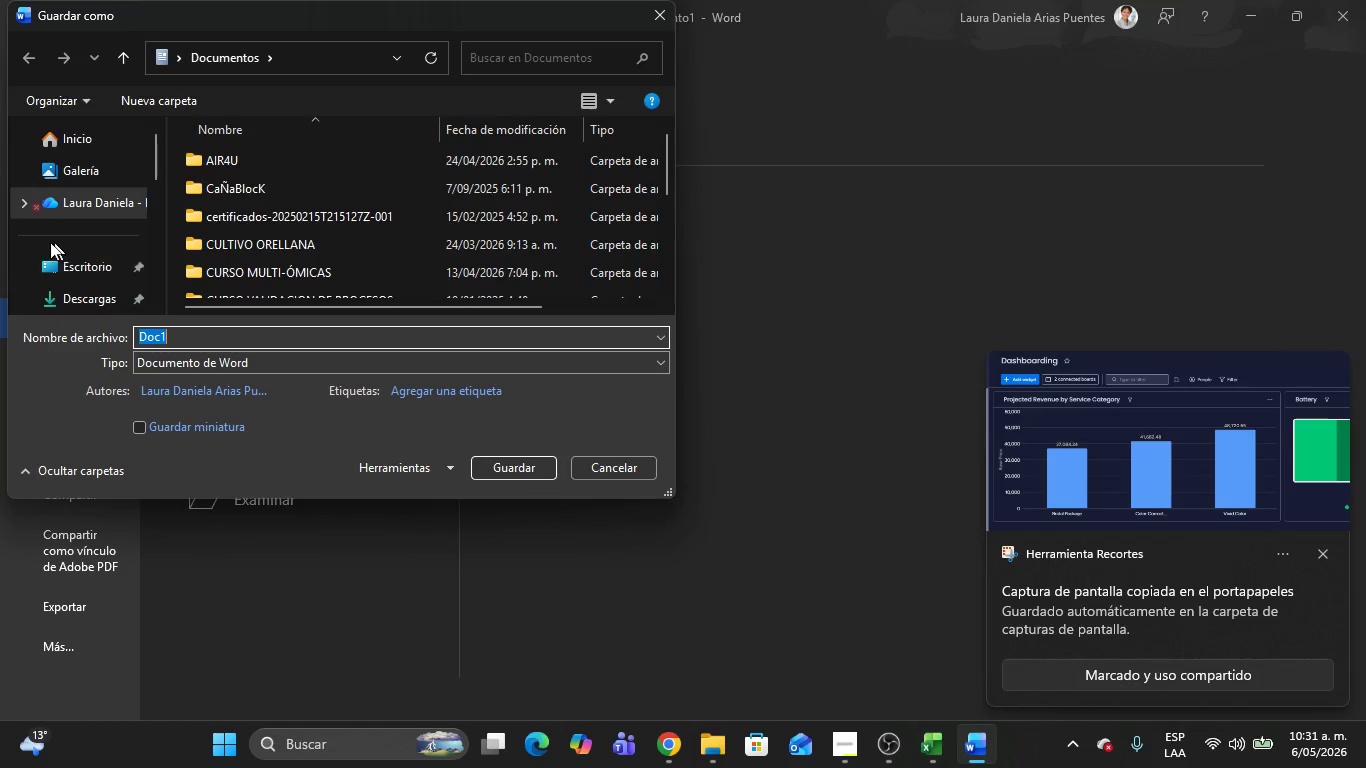 
left_click([40, 297])
 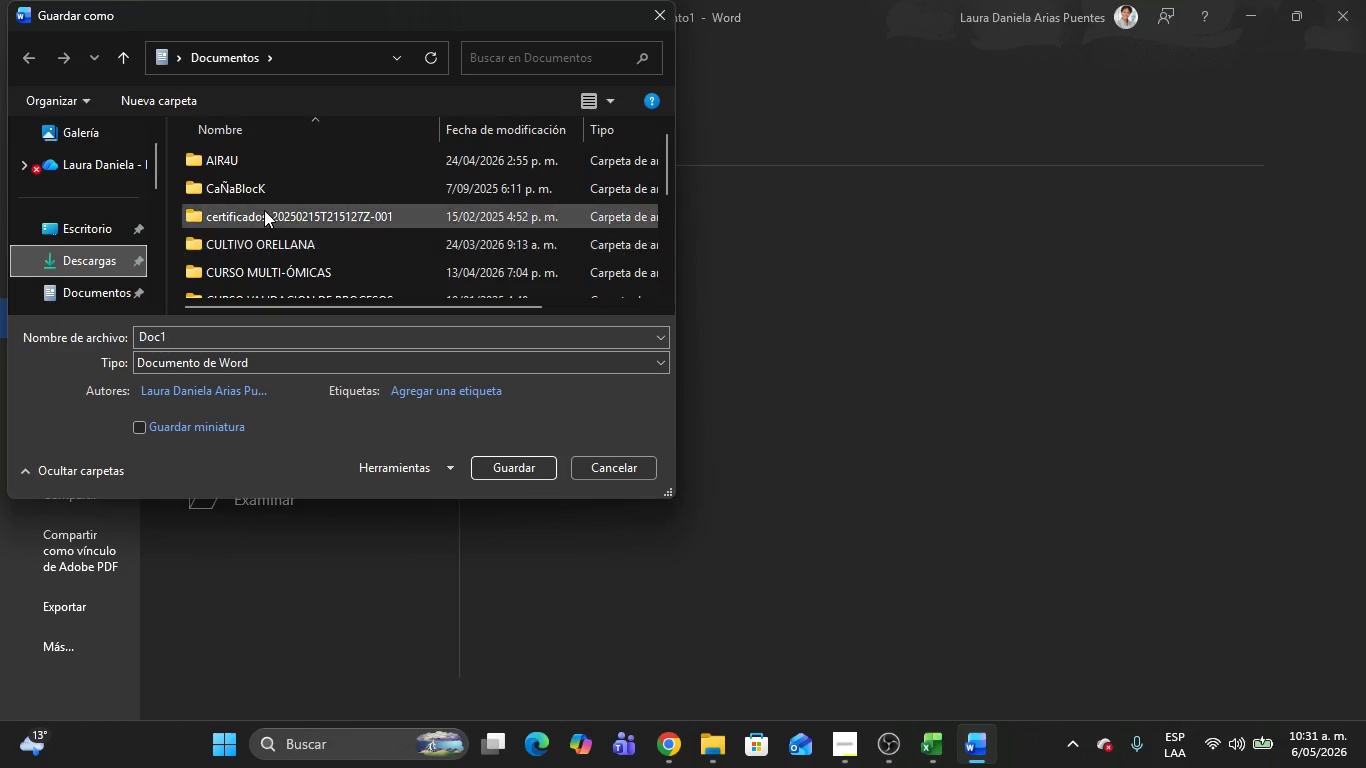 
left_click([200, 363])
 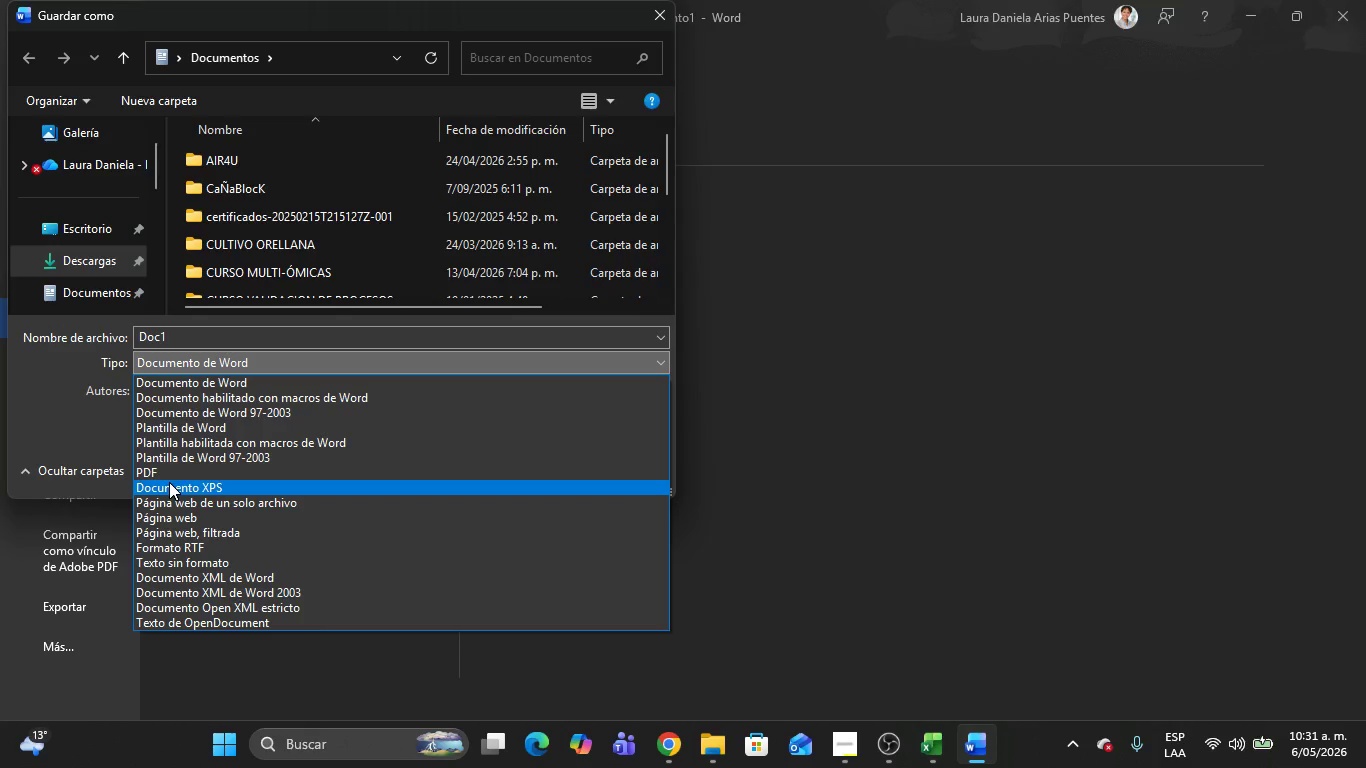 
left_click([159, 468])
 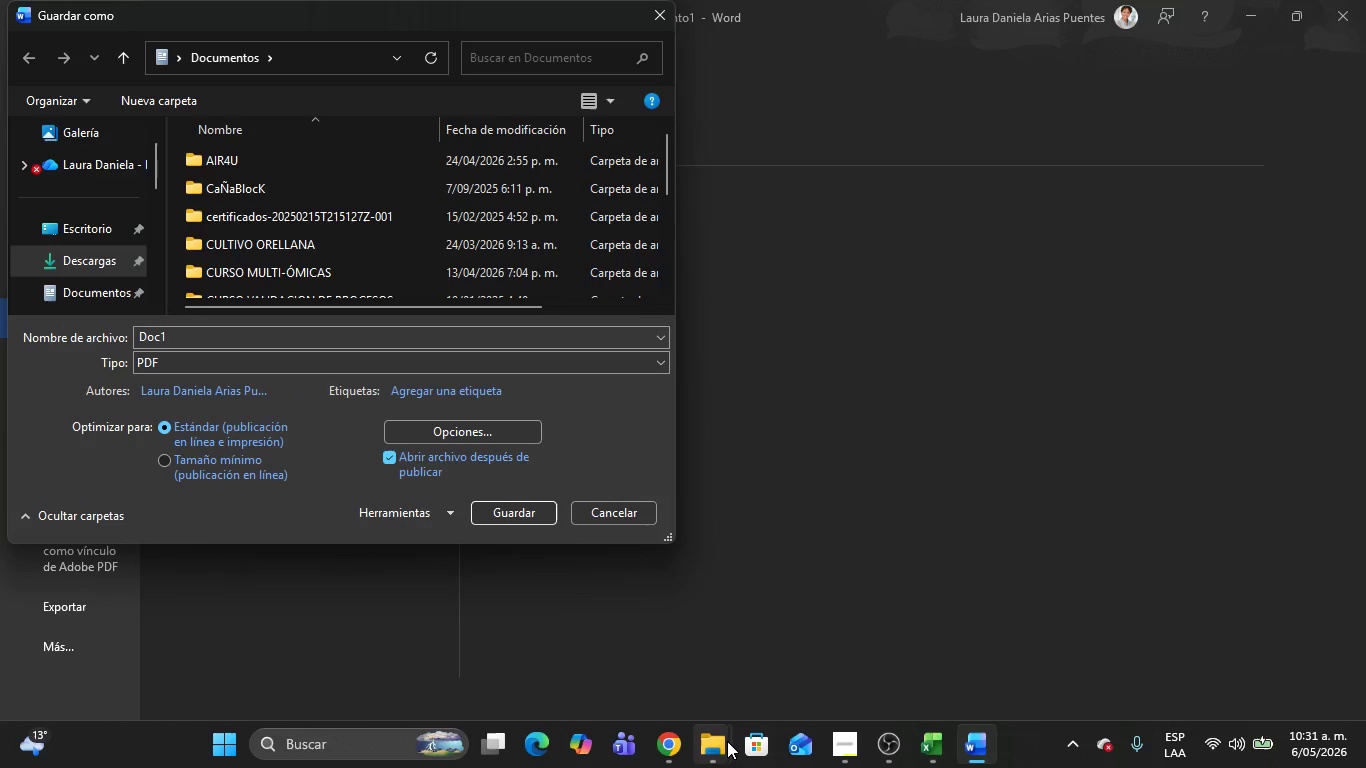 
left_click([834, 743])